 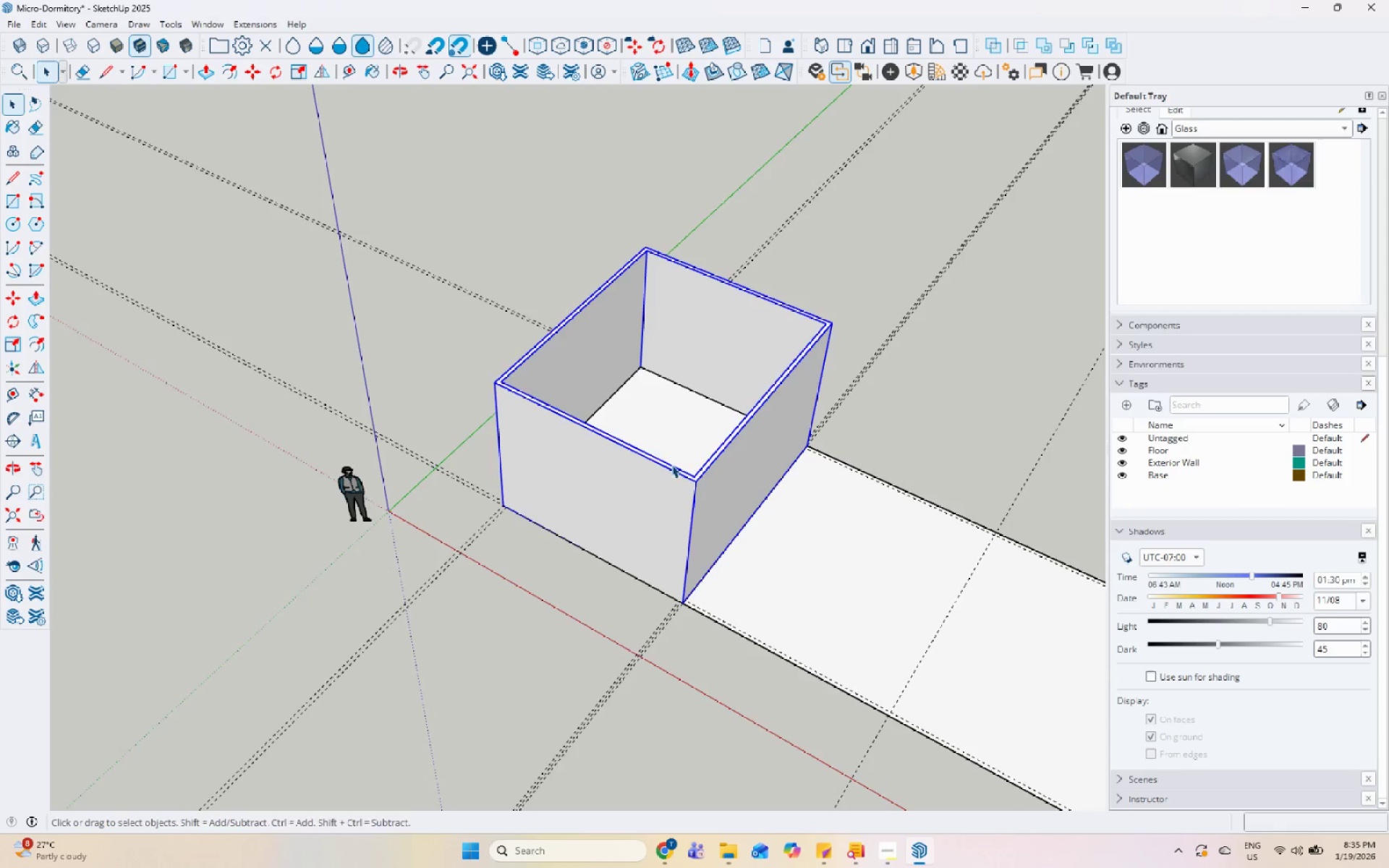 
scroll: coordinate [528, 386], scroll_direction: up, amount: 7.0
 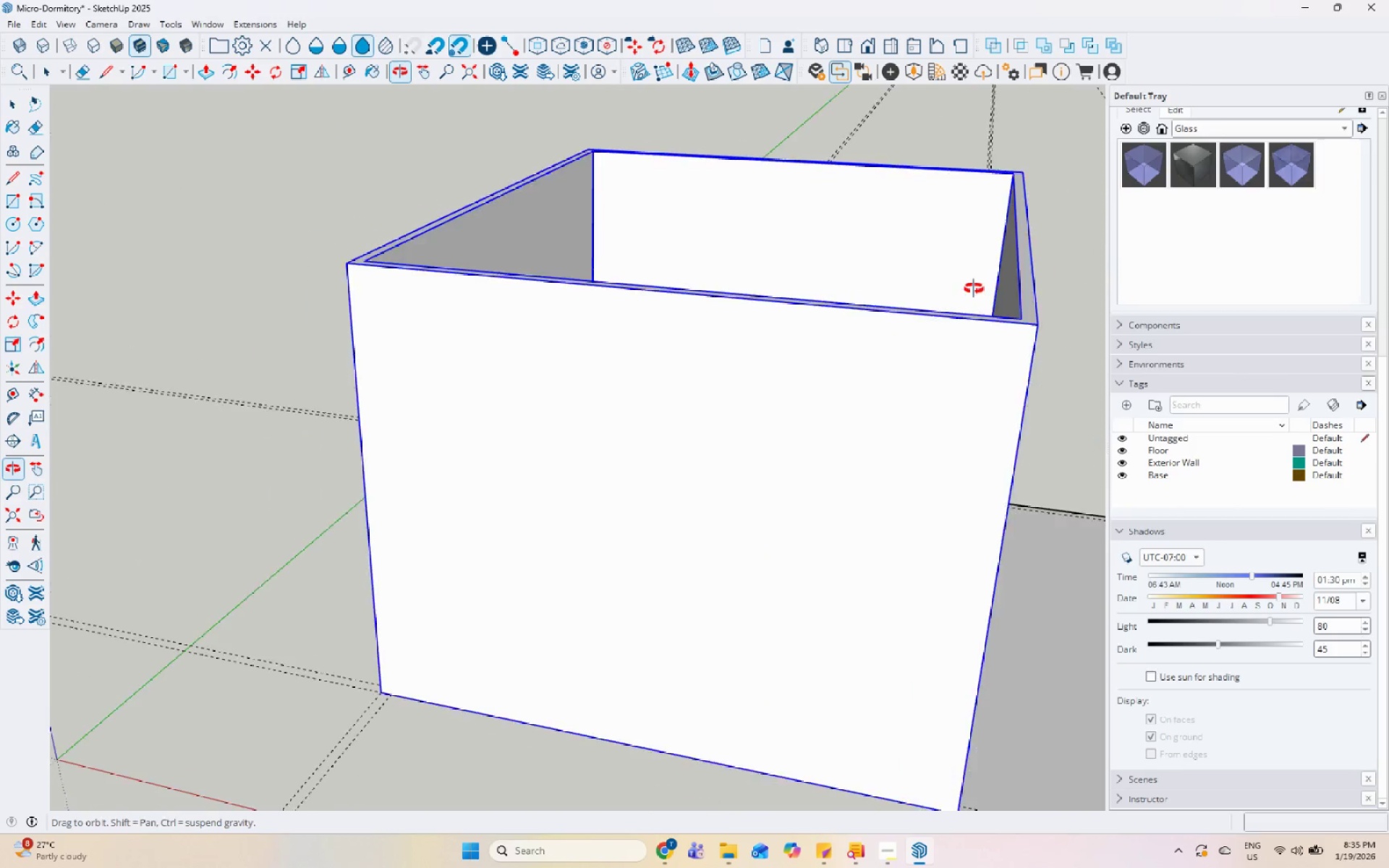 
scroll: coordinate [572, 384], scroll_direction: down, amount: 6.0
 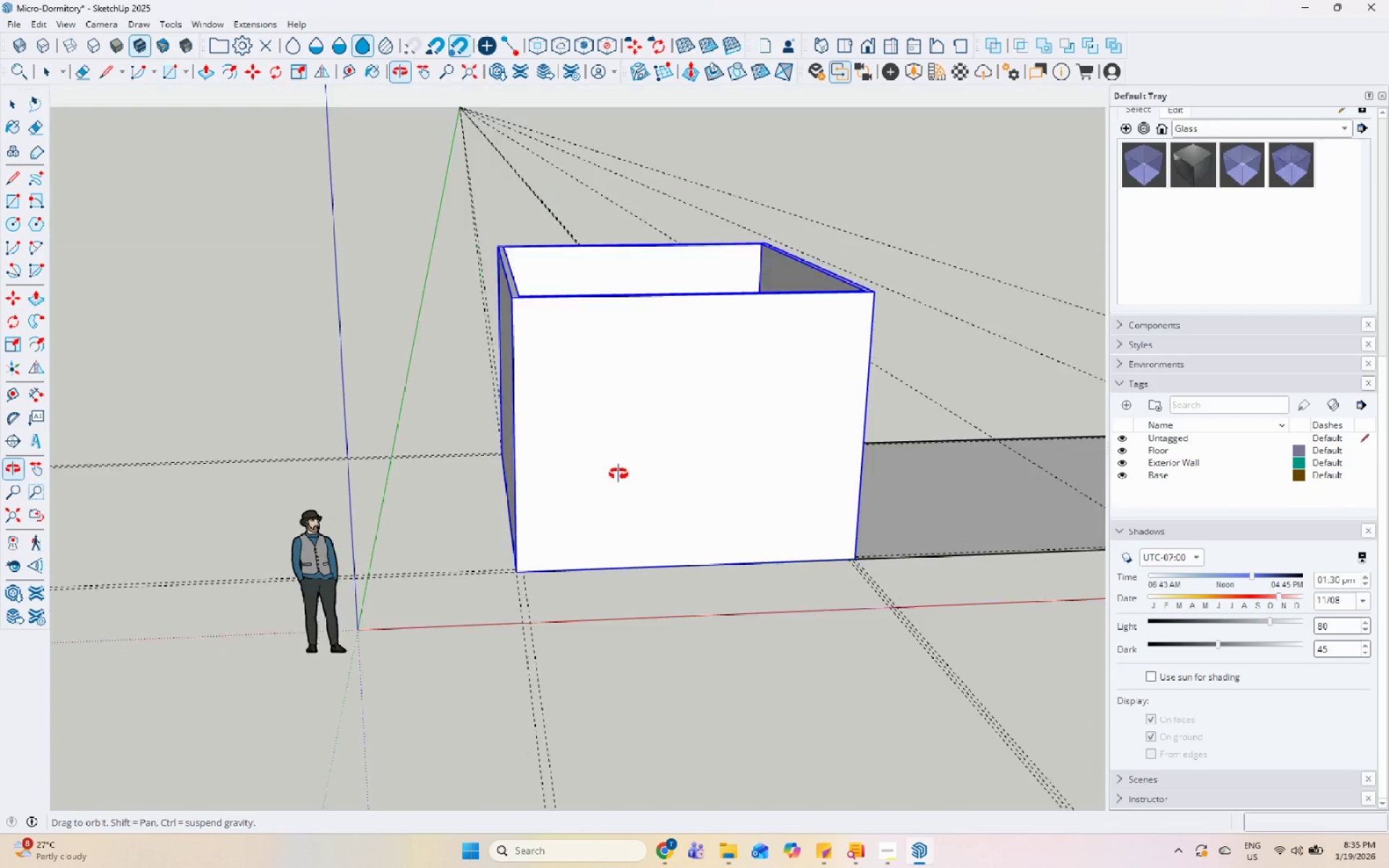 
scroll: coordinate [454, 456], scroll_direction: none, amount: 0.0
 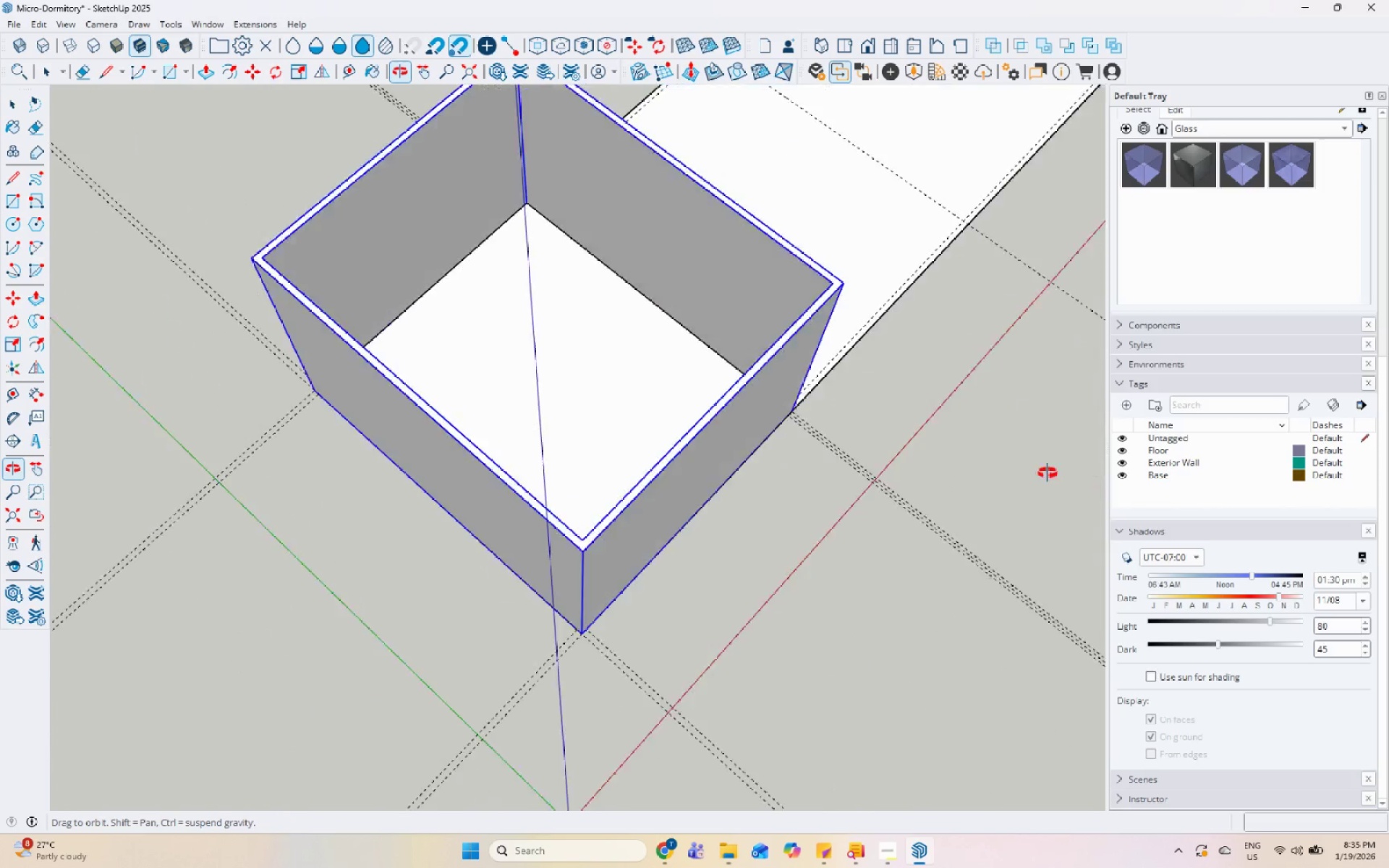 
scroll: coordinate [763, 380], scroll_direction: up, amount: 1.0
 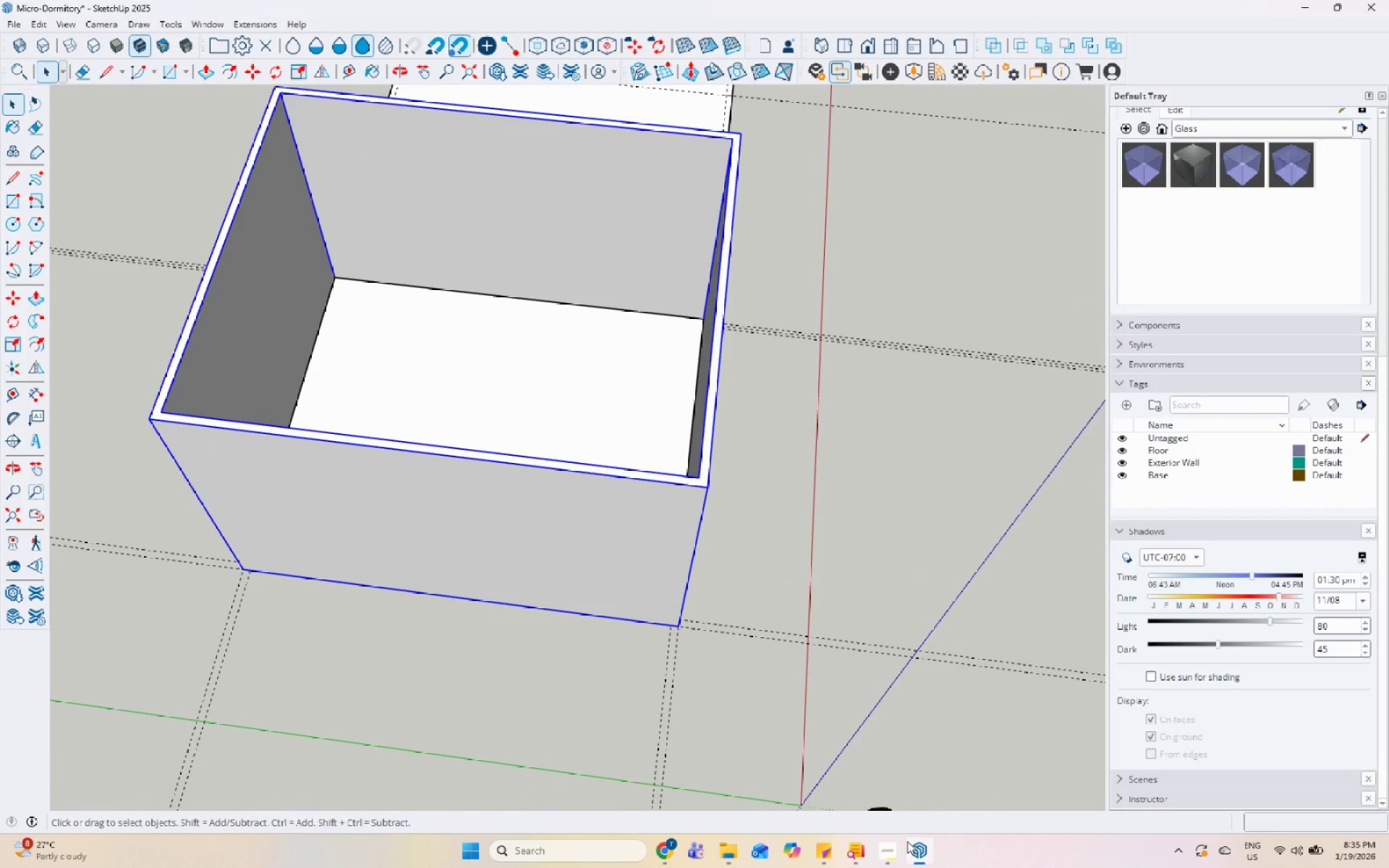 
left_click([899, 862])